 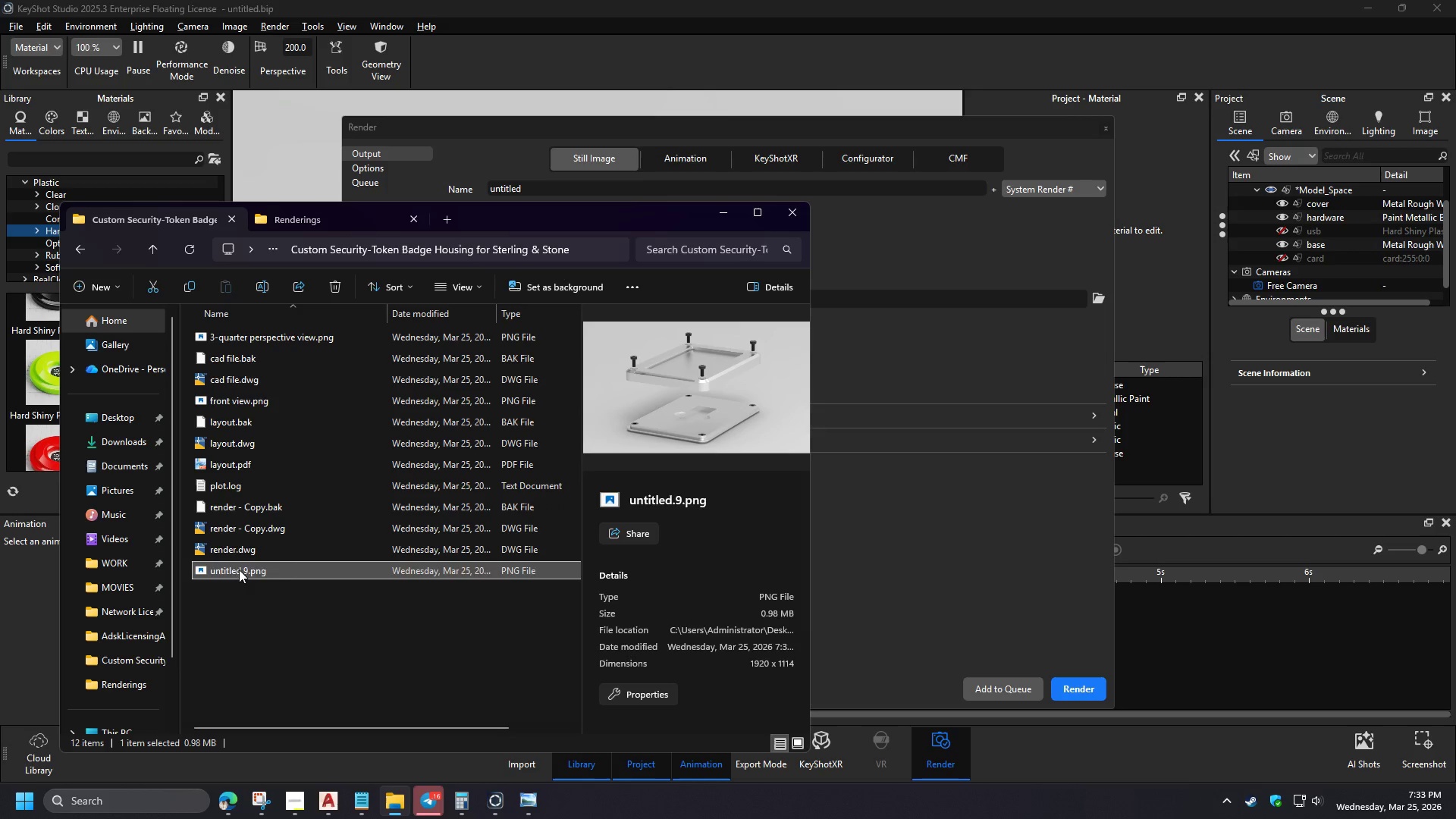 
key(F2)
 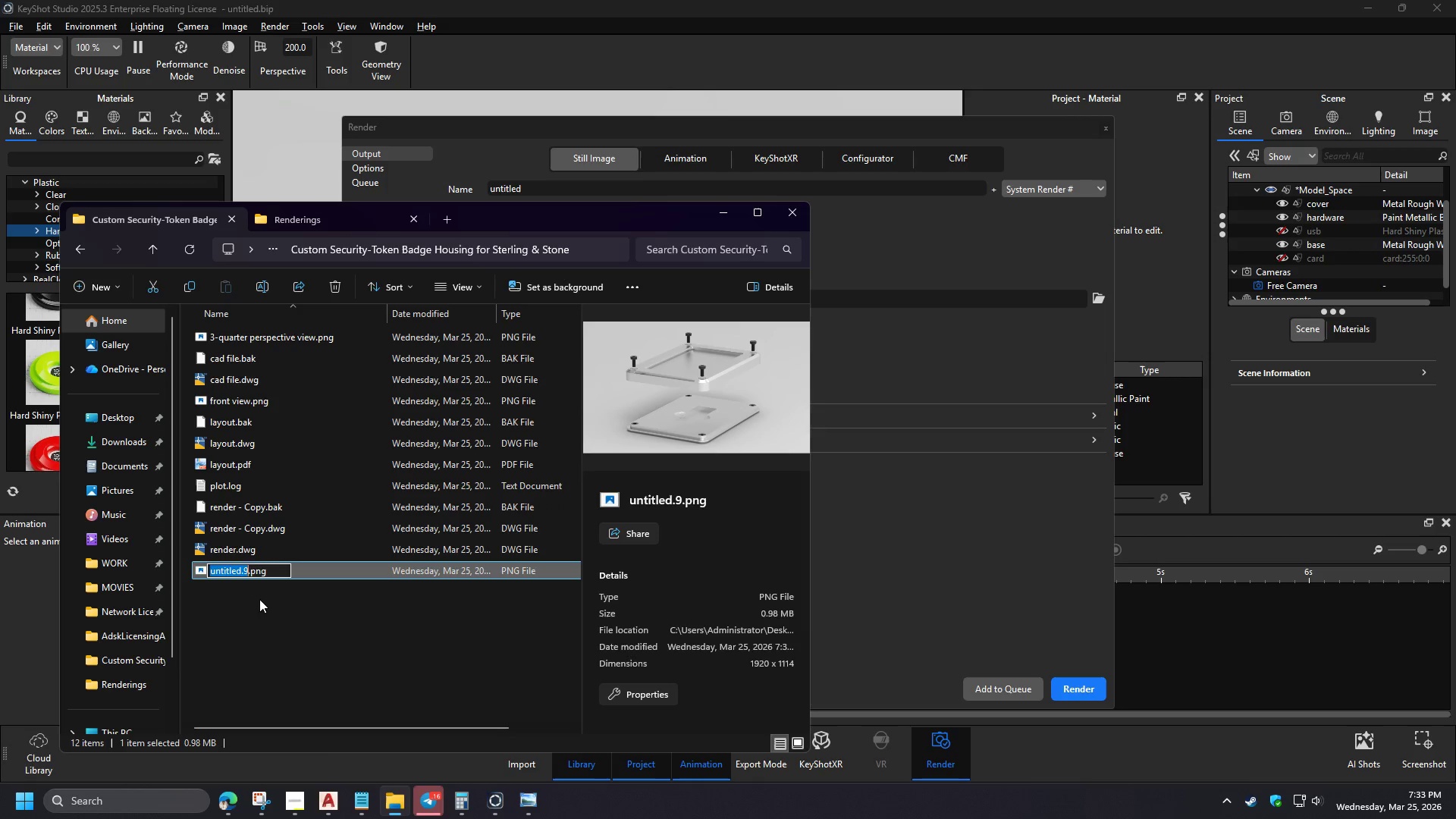 
key(Control+V)
 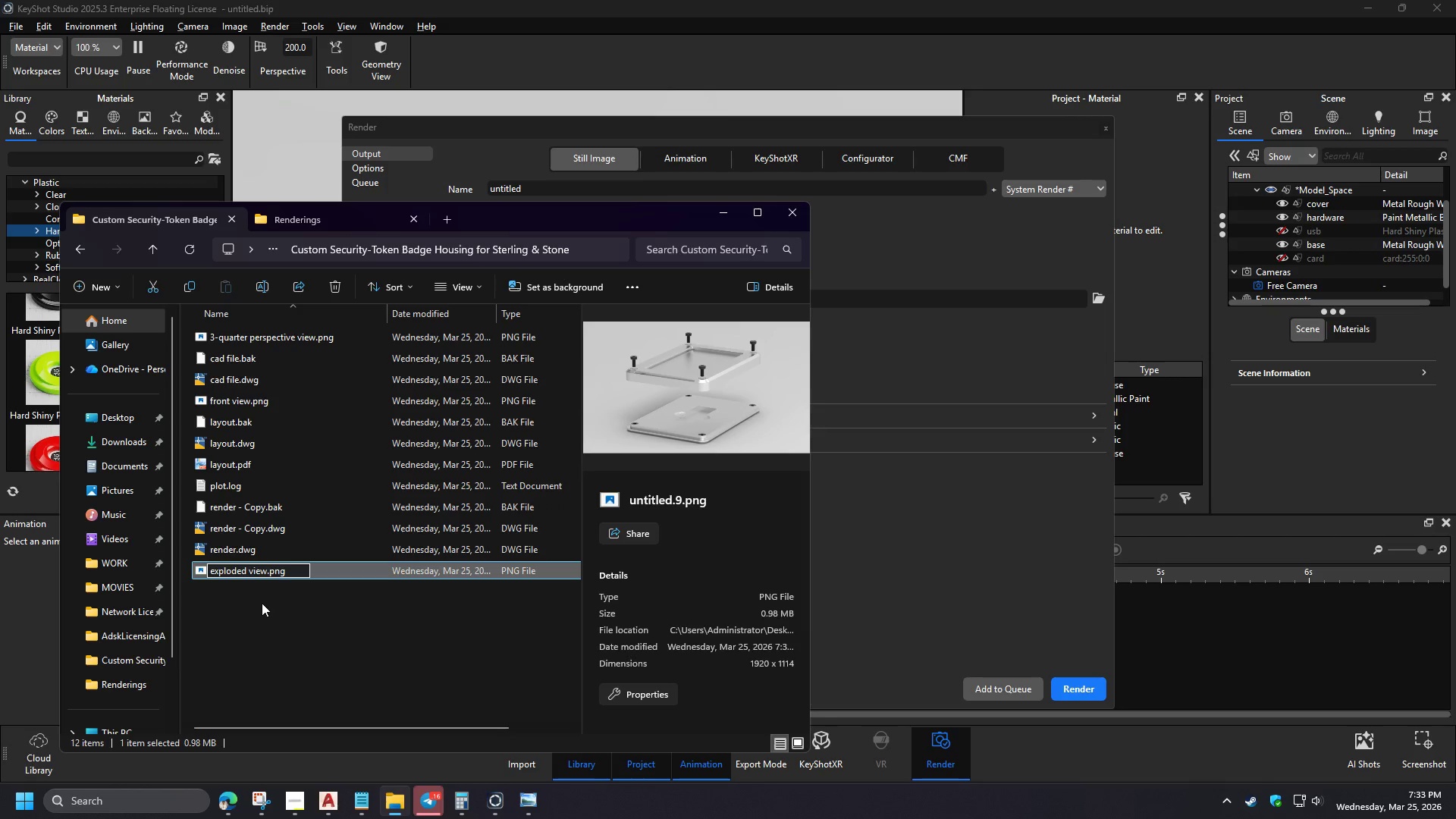 
key(Enter)
 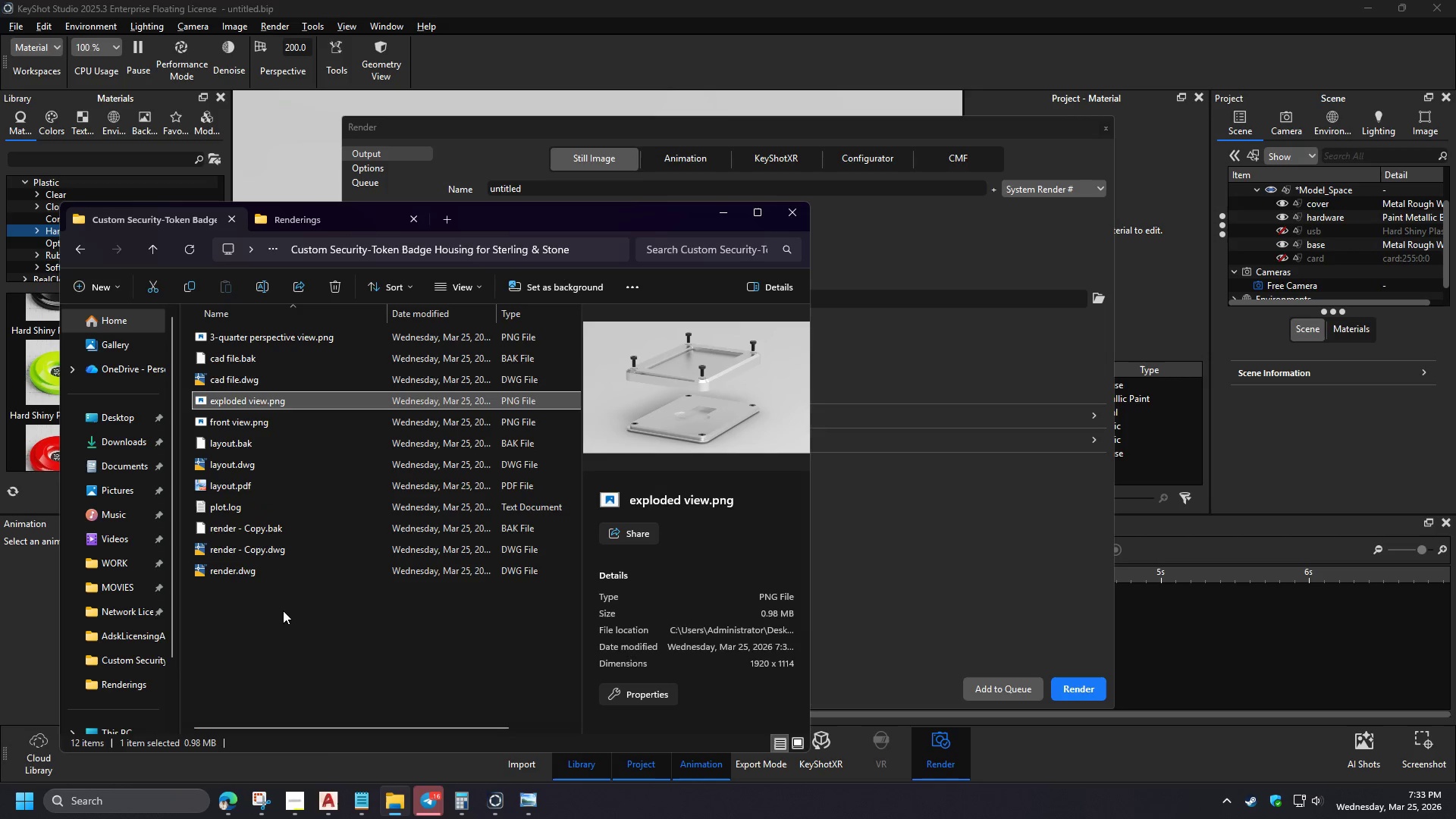 
left_click([286, 610])
 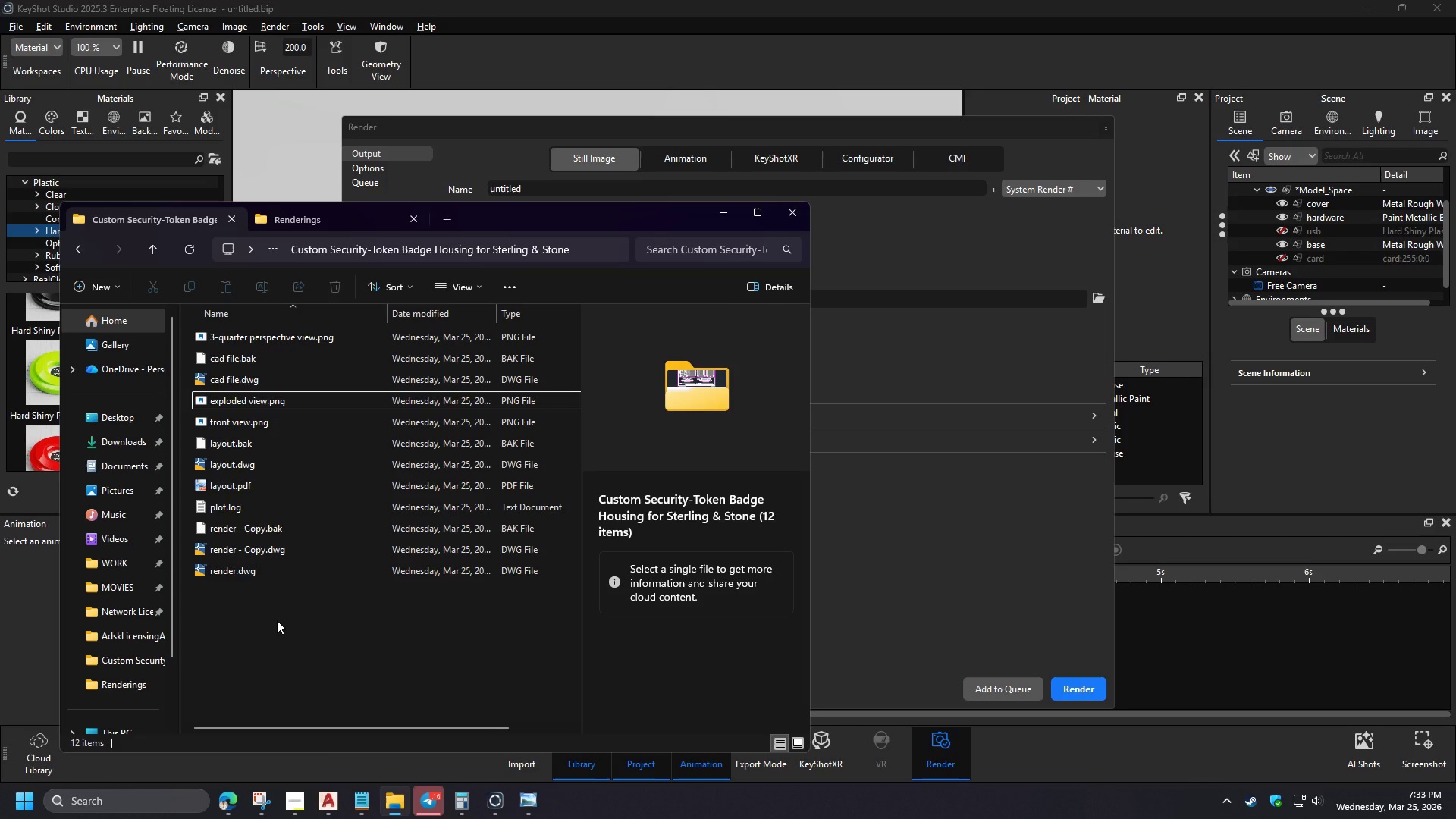 
wait(16.73)
 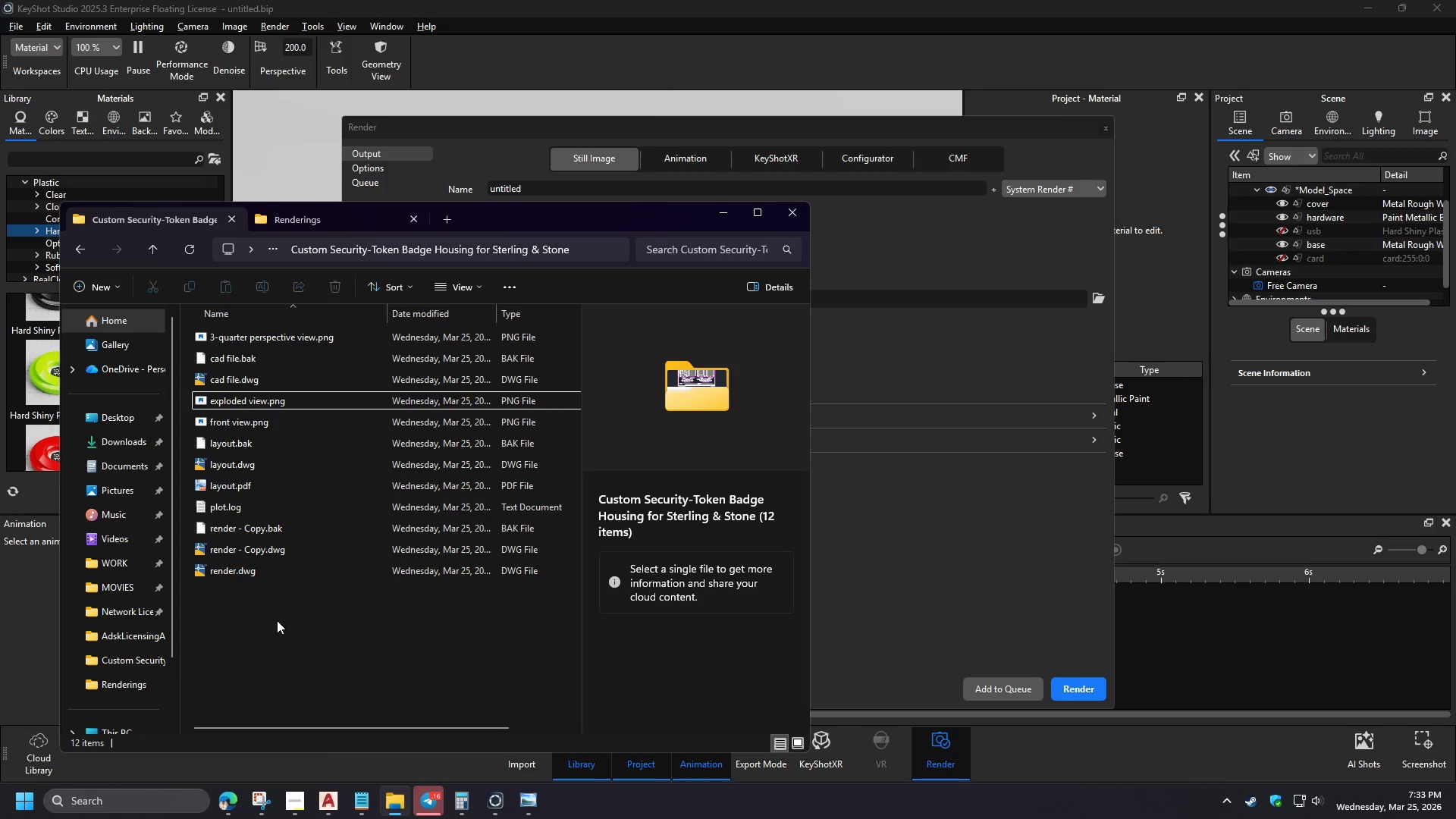 
left_click([304, 792])
 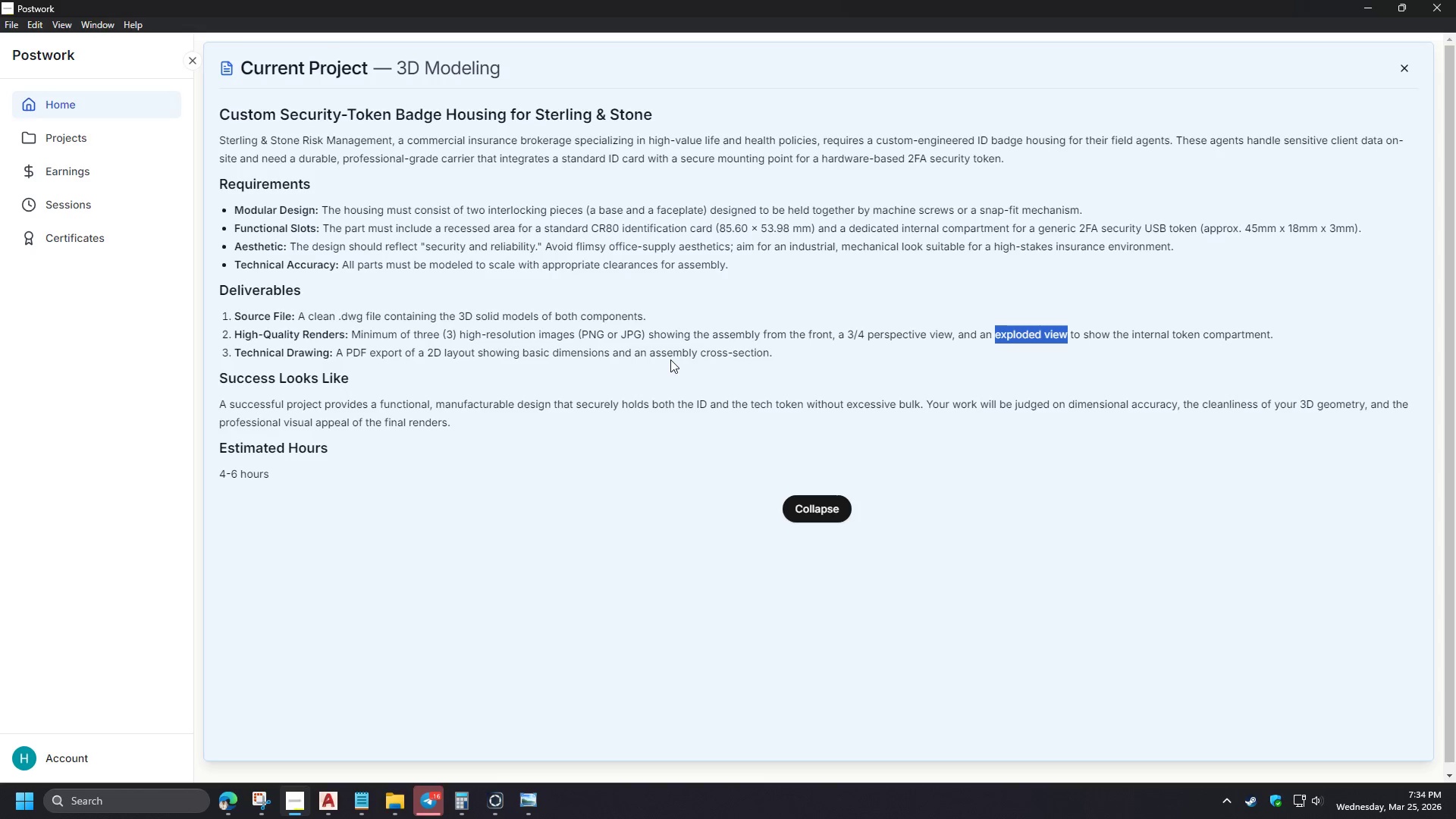 
wait(12.73)
 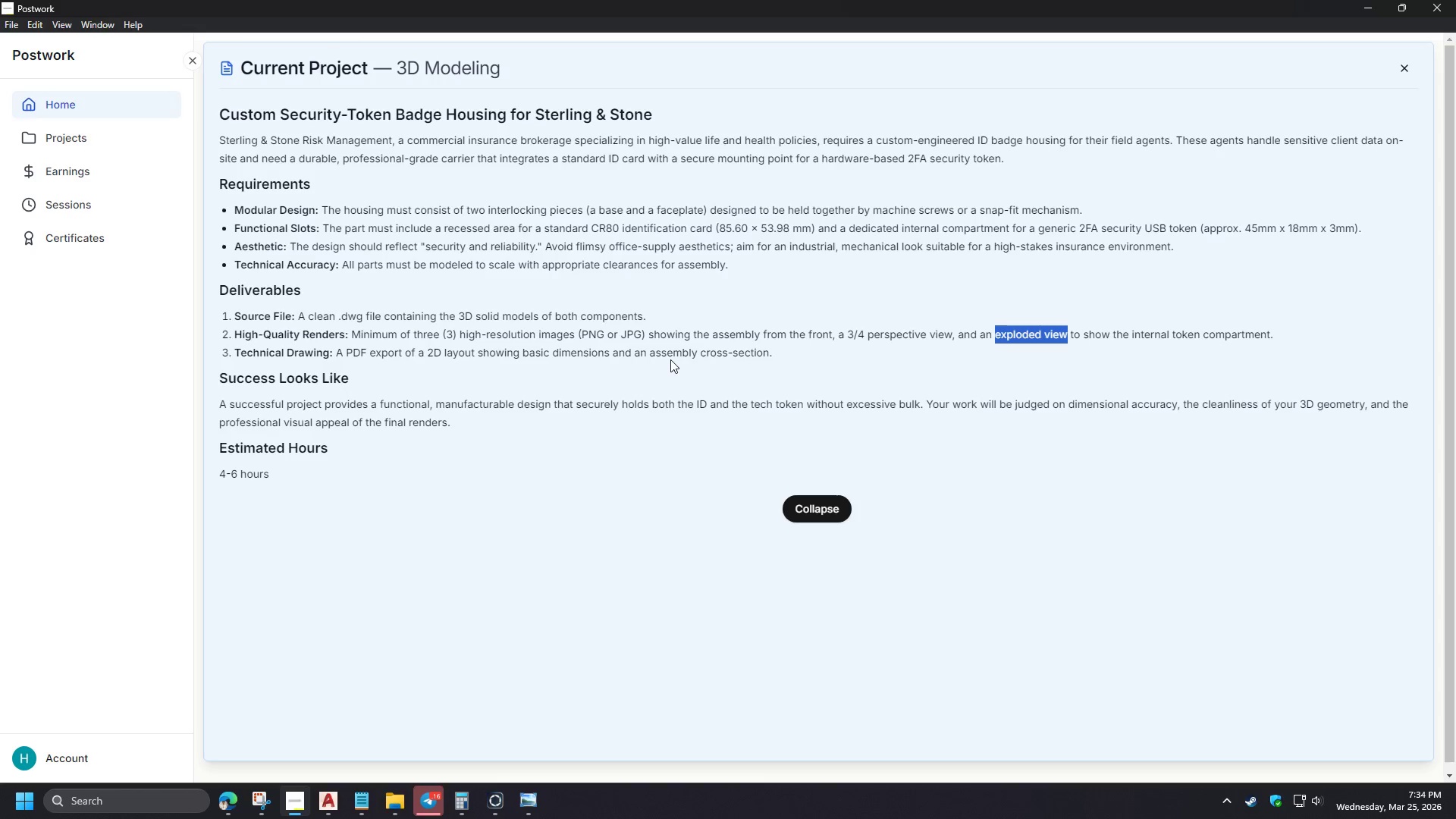 
left_click([286, 802])